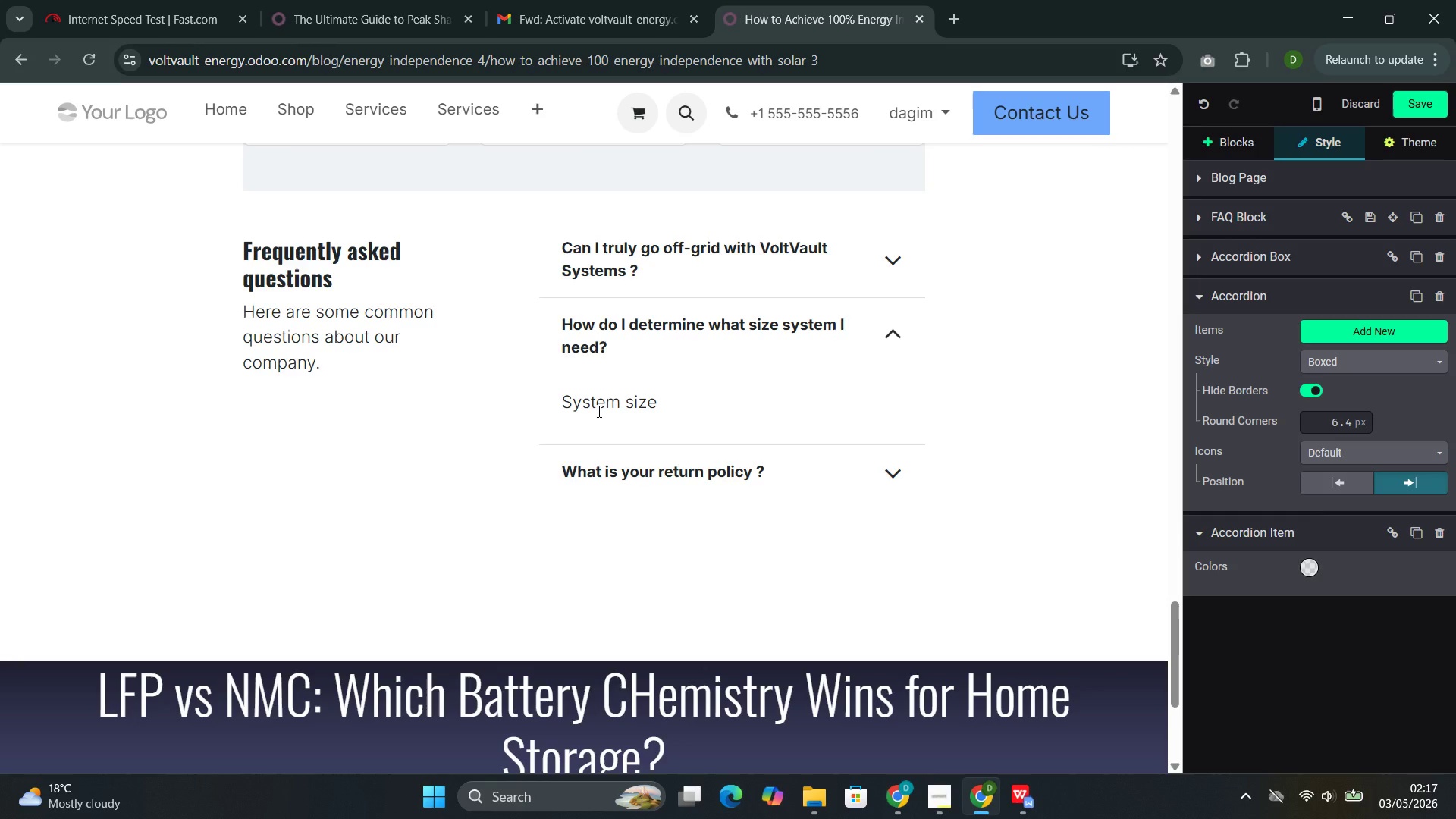 
key(Backspace)
type(ing depend)
 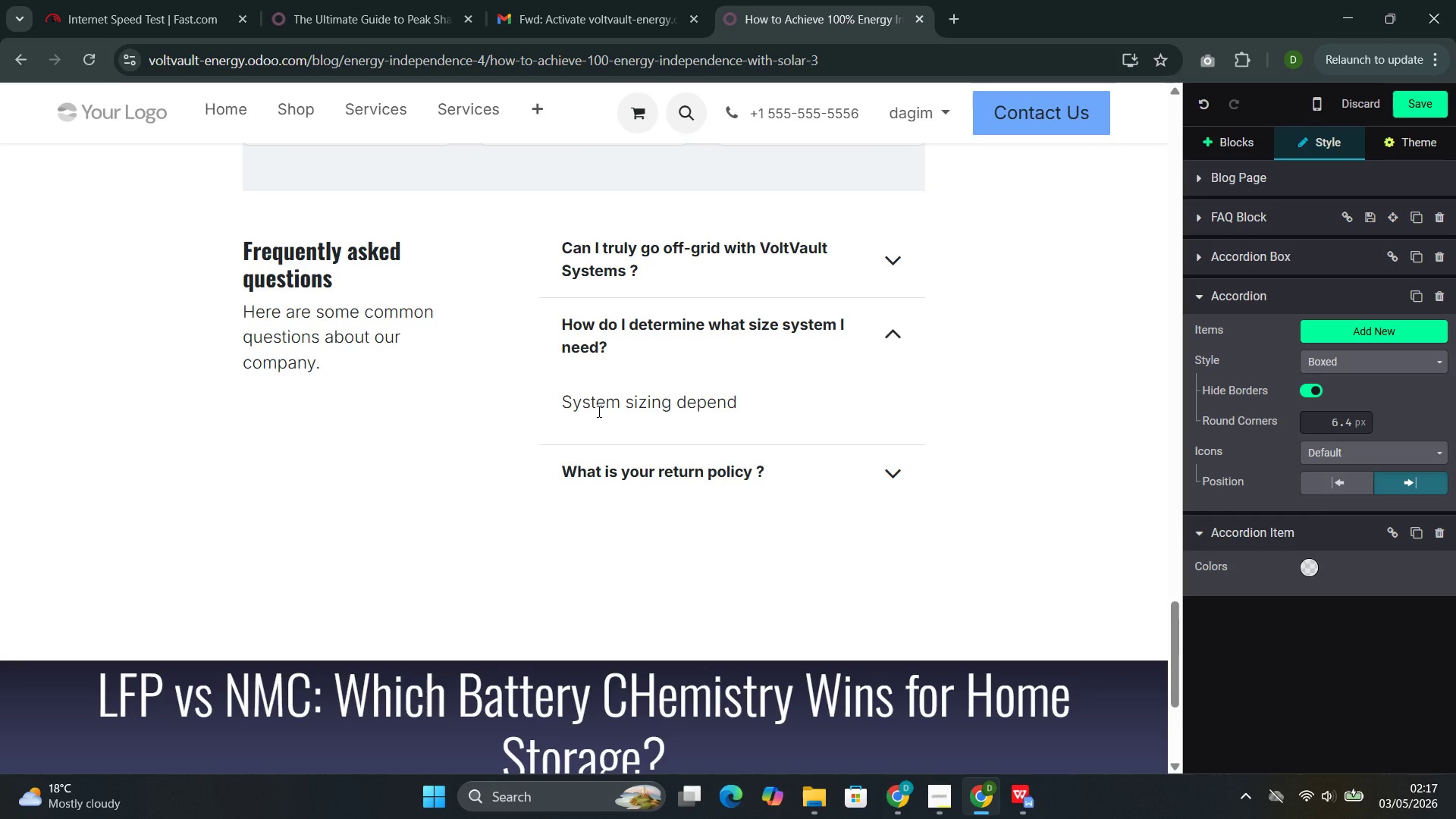 
wait(5.2)
 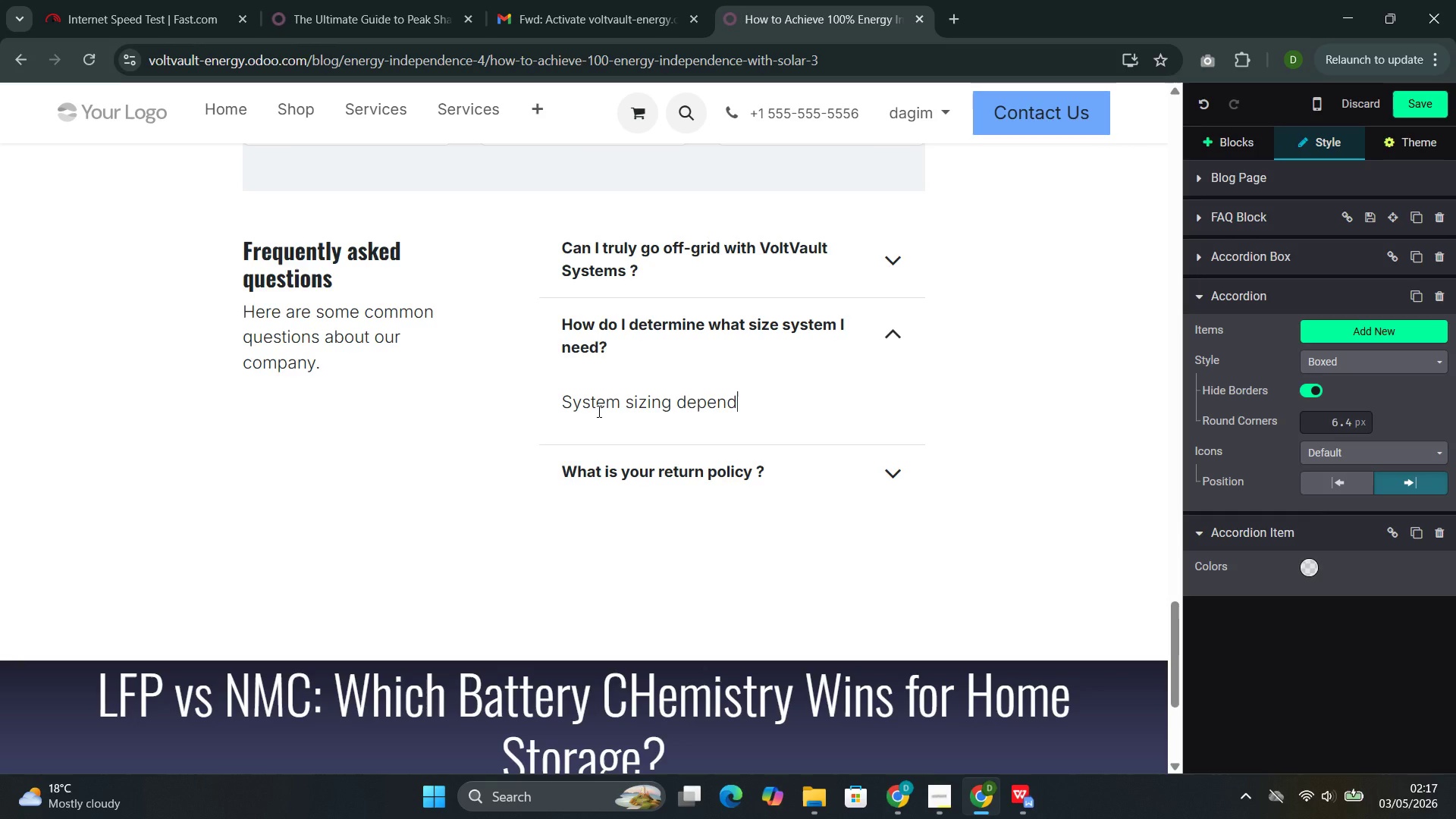 
type(s on )
 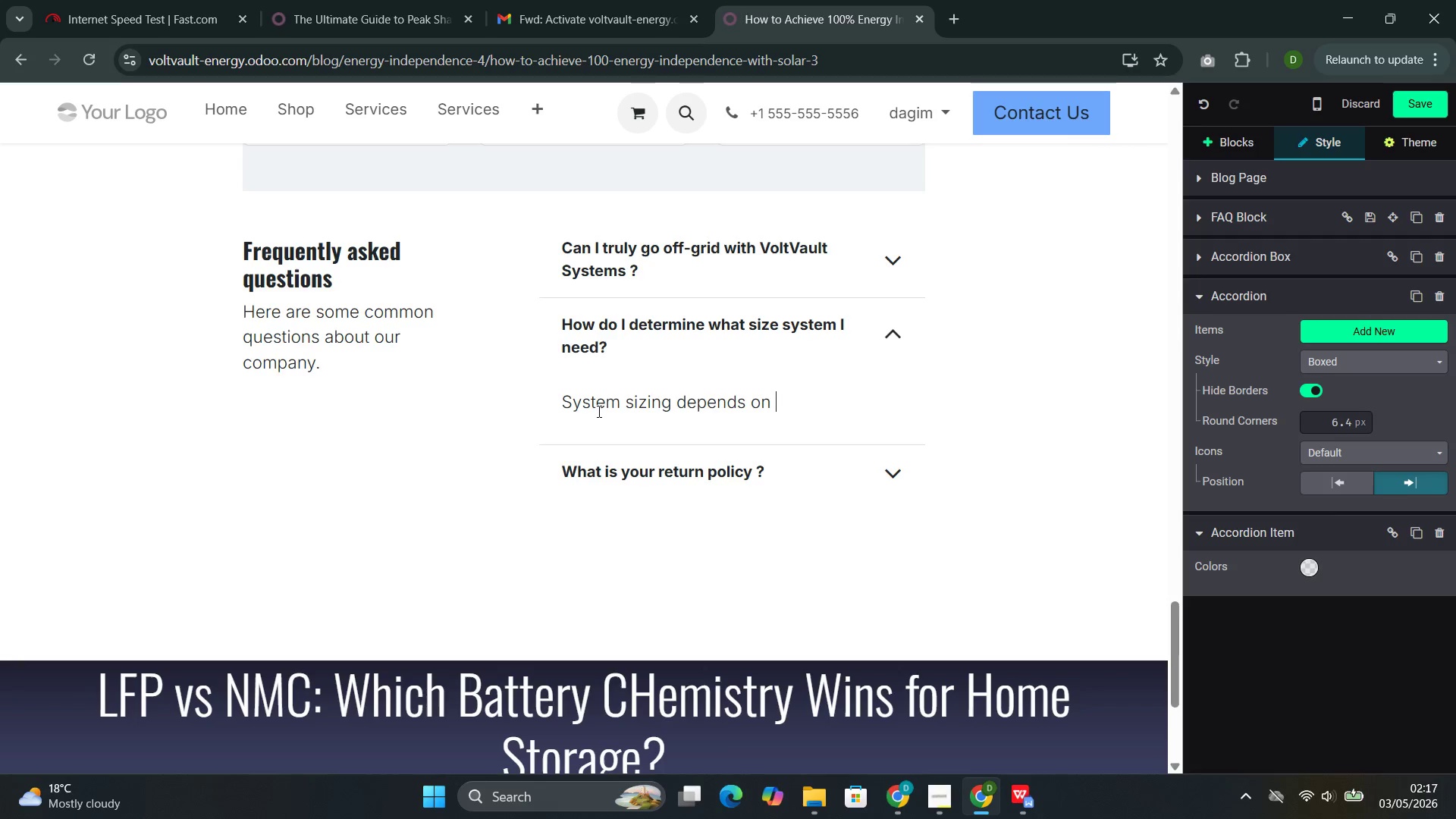 
type(your )
 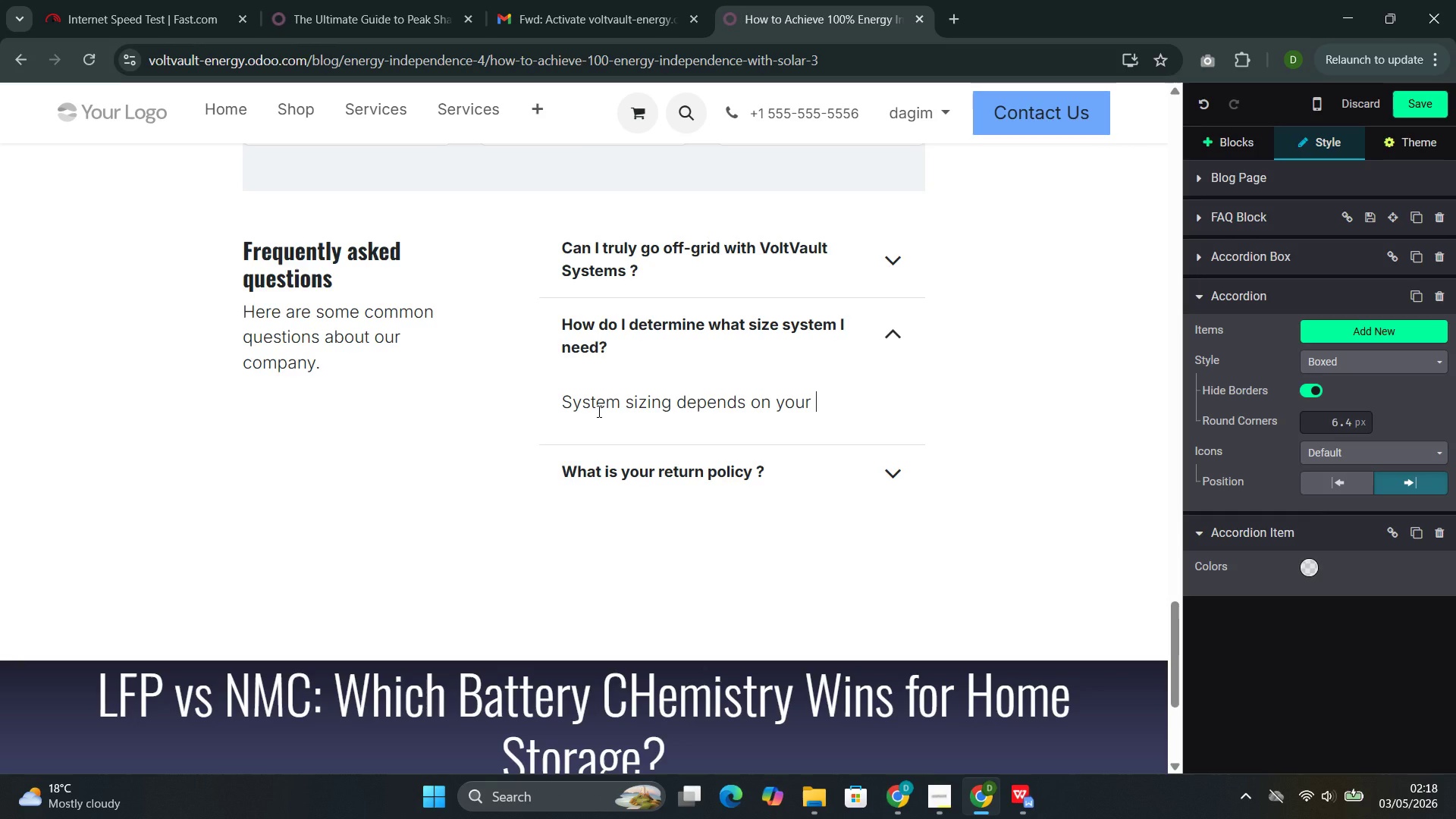 
type(house)
 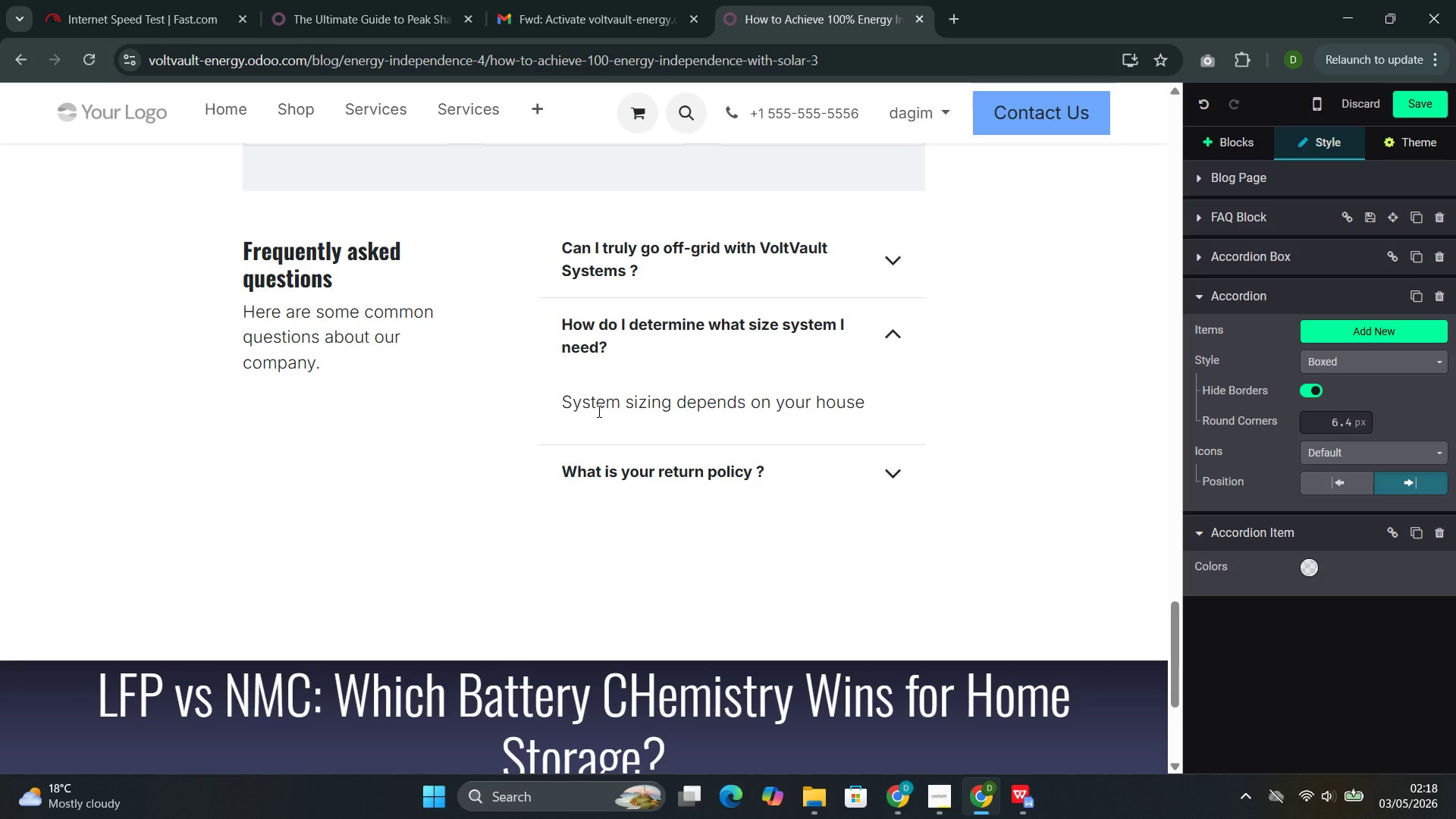 
type(hold's energy consump)
 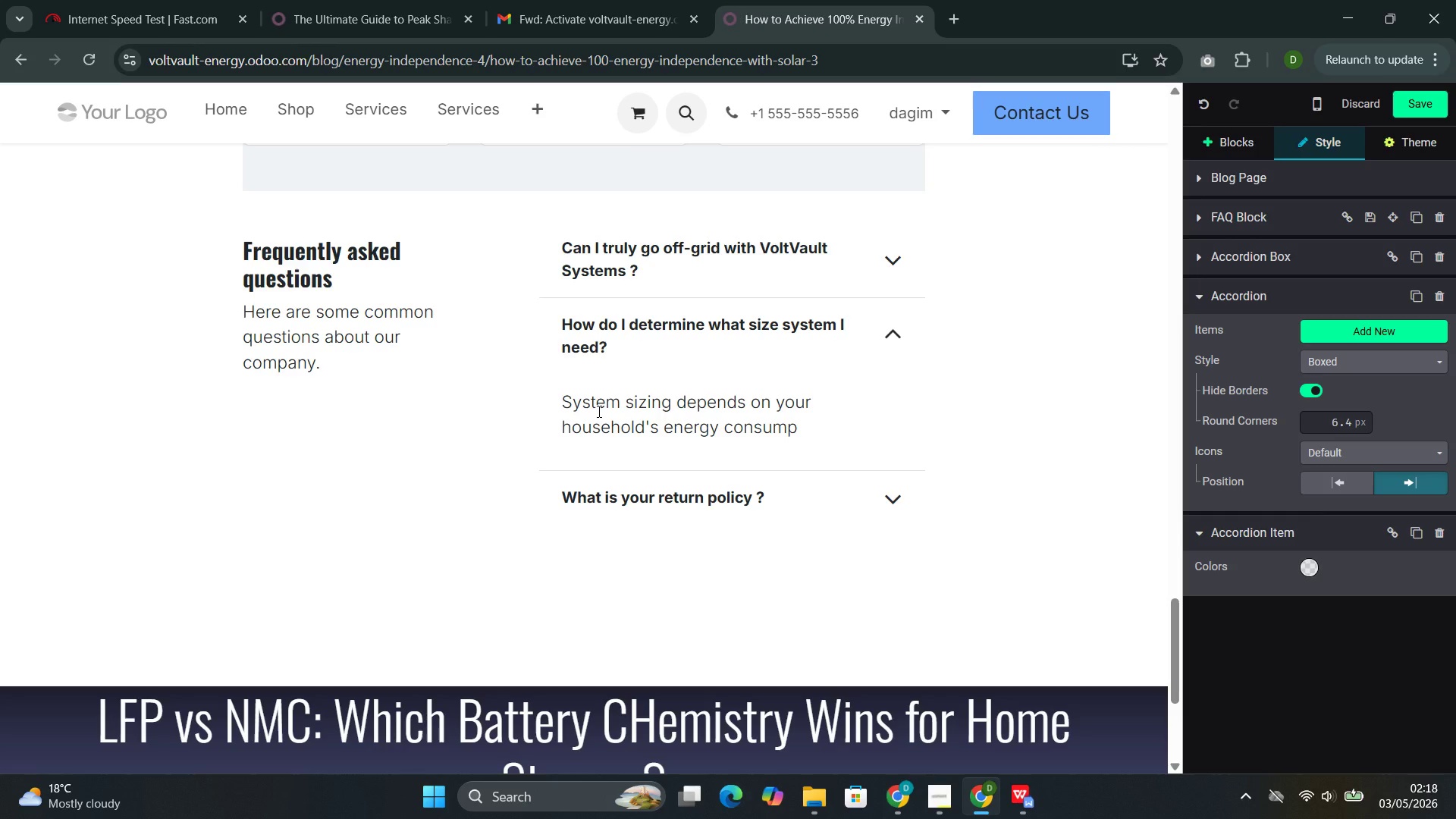 
wait(25.98)
 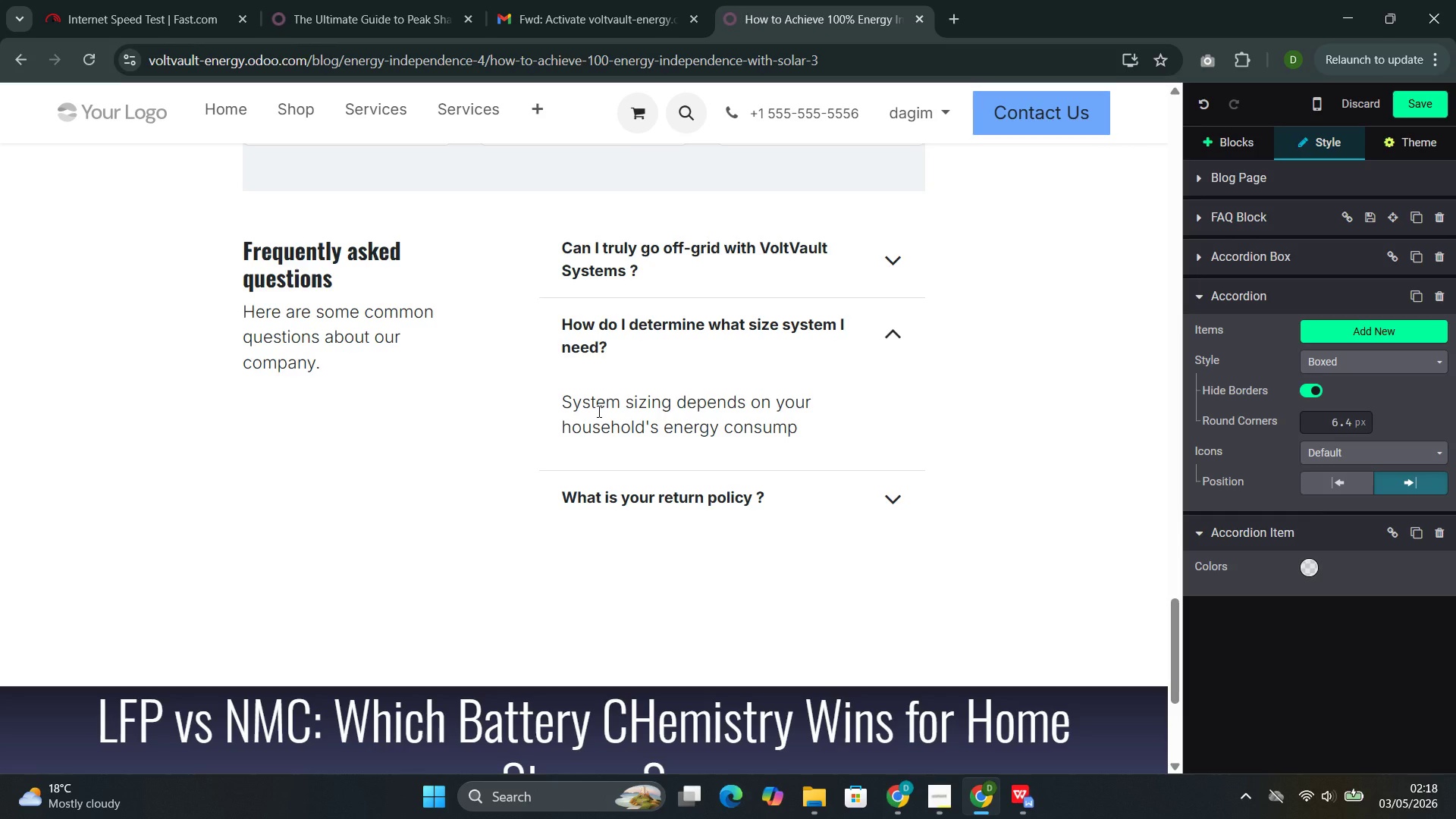 
type(tion, )
 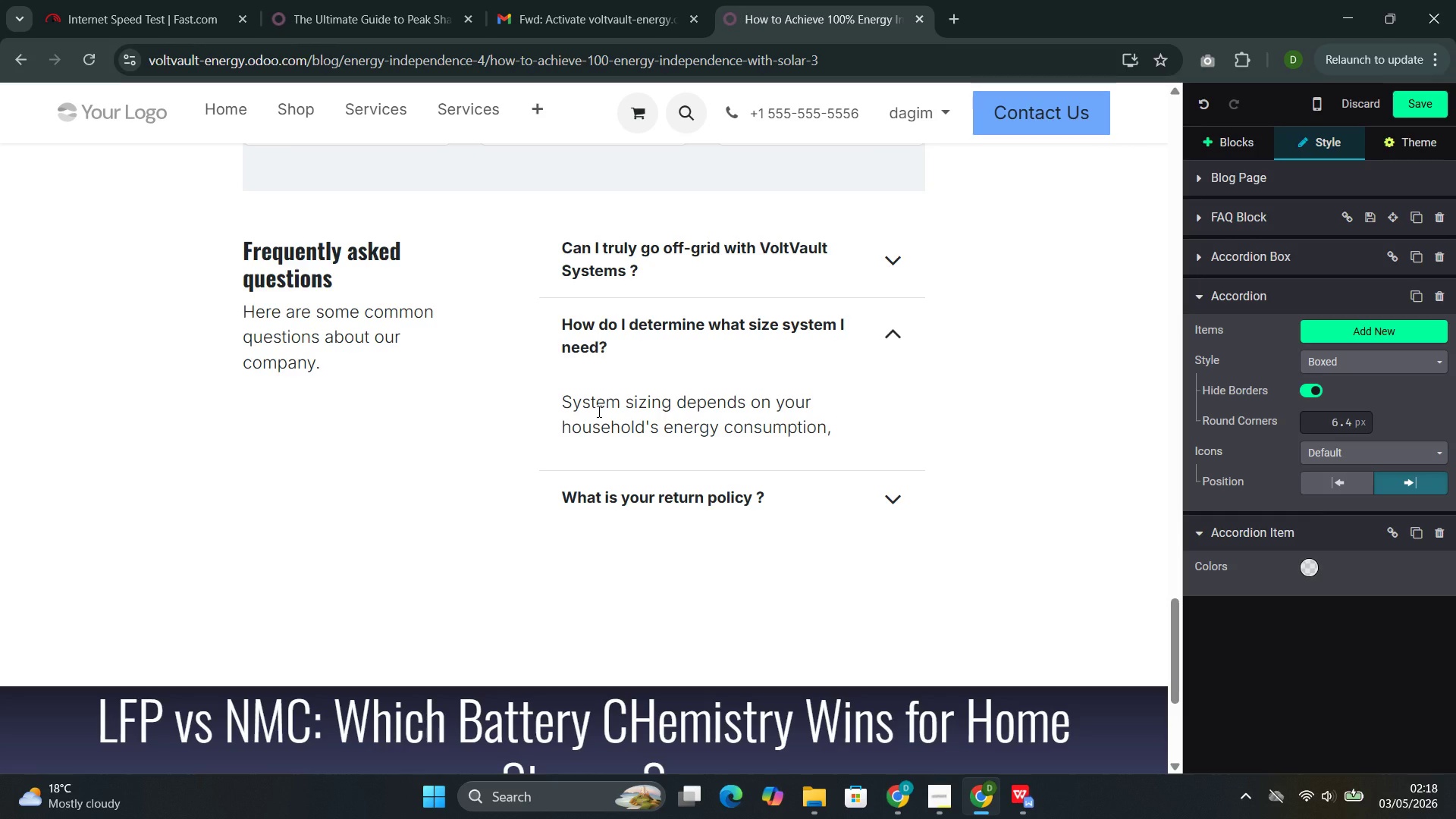 
wait(5.16)
 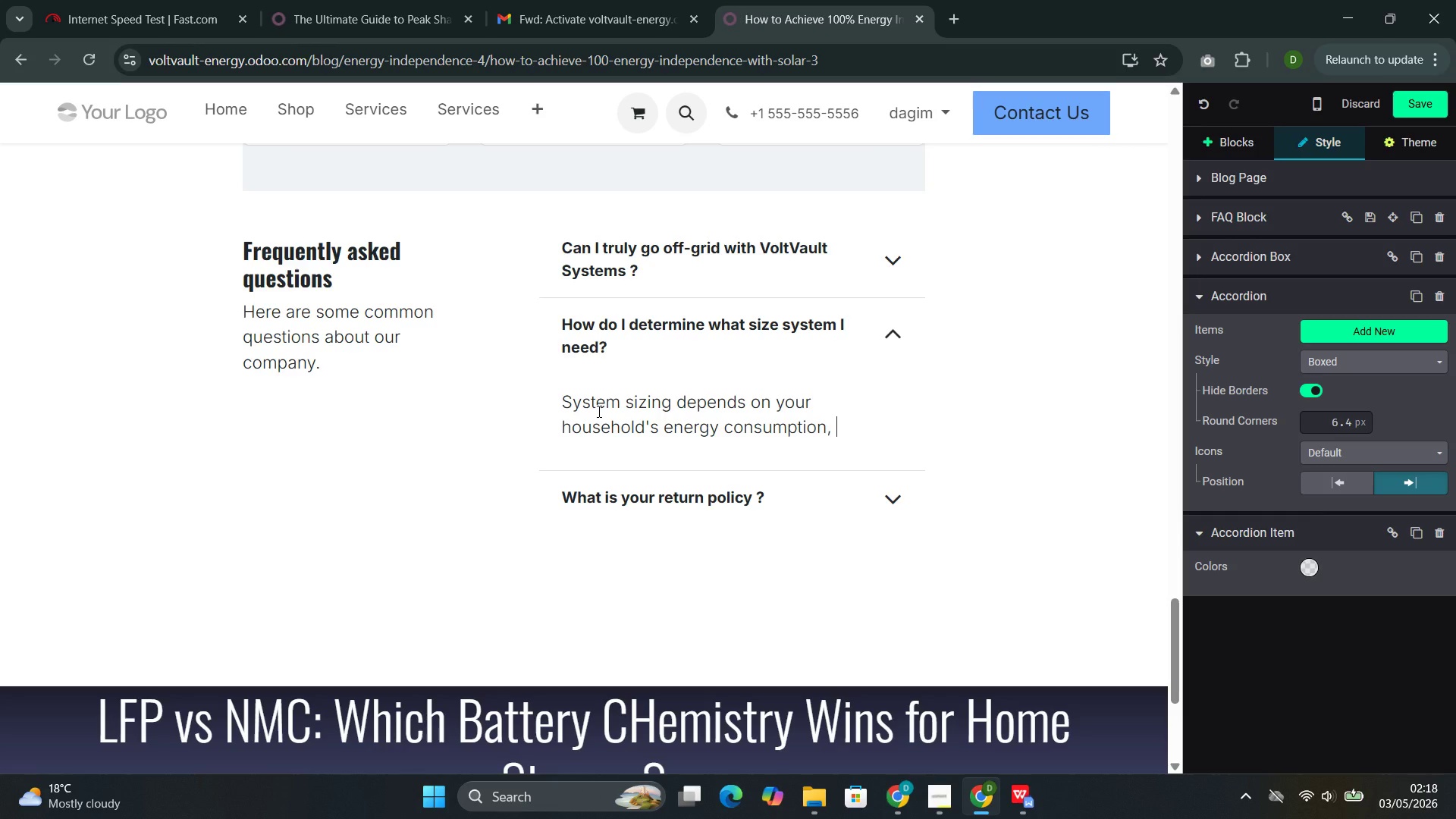 
type(your solar expos)
 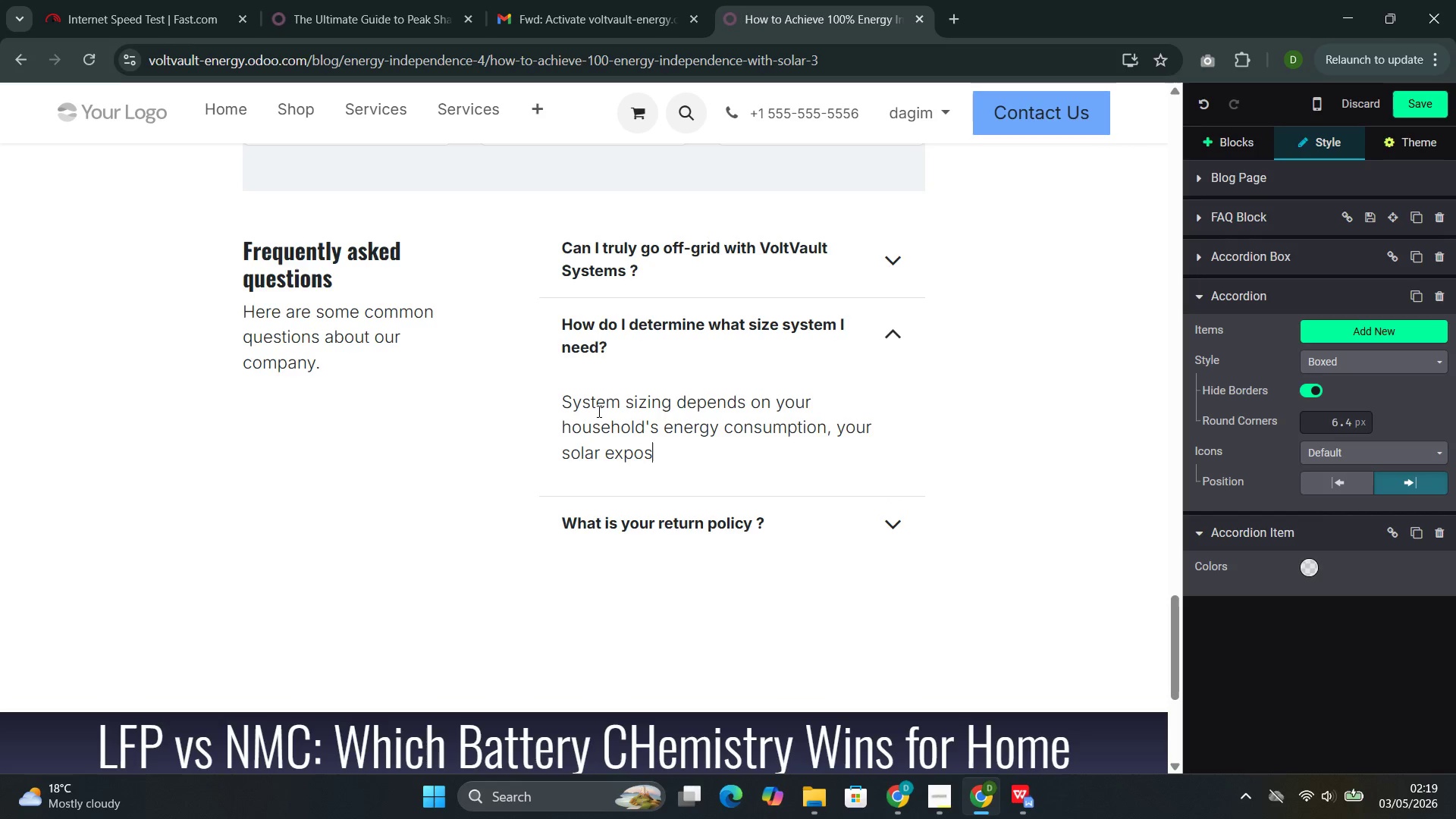 
wait(7.47)
 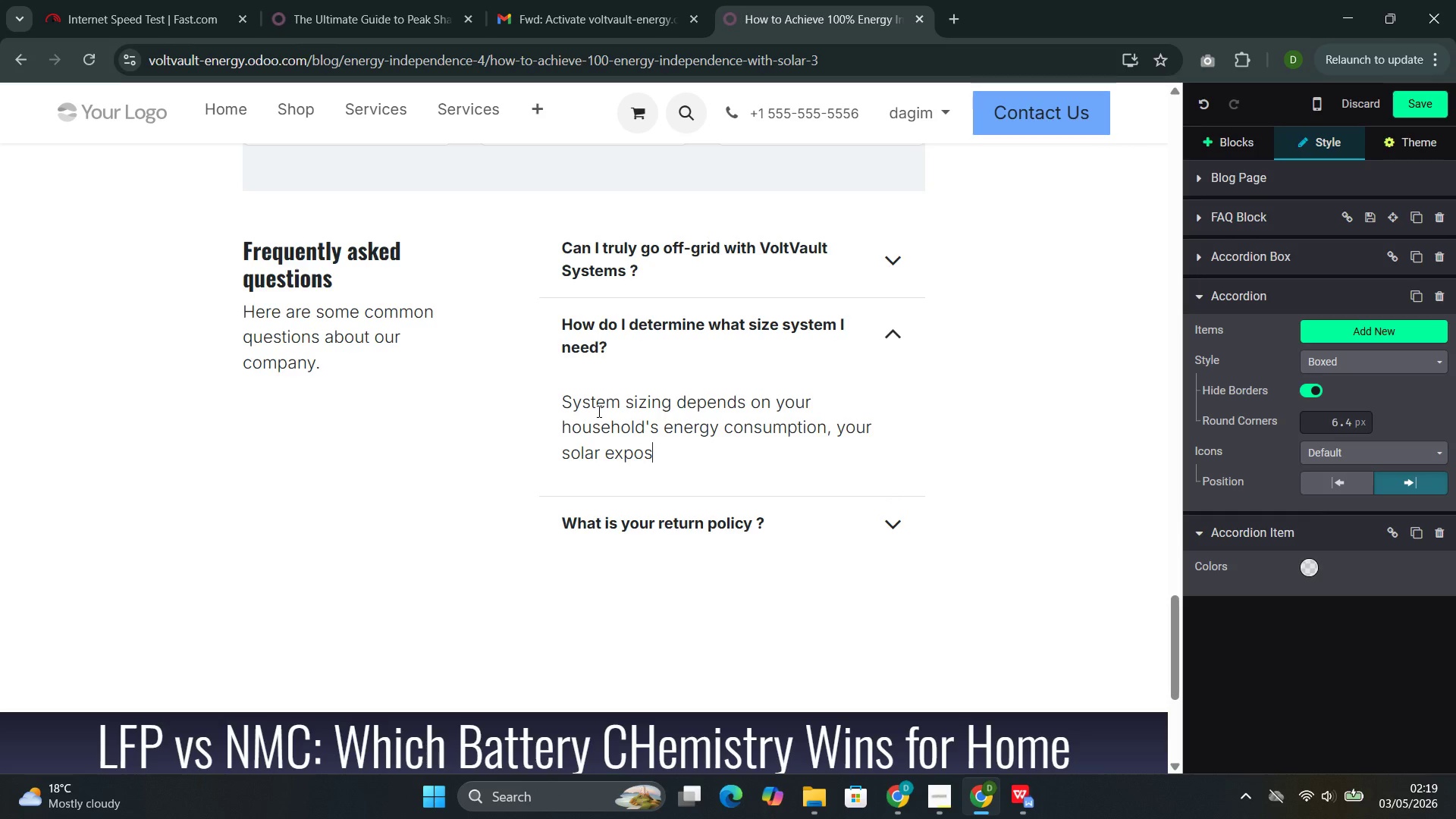 
type(ure)
 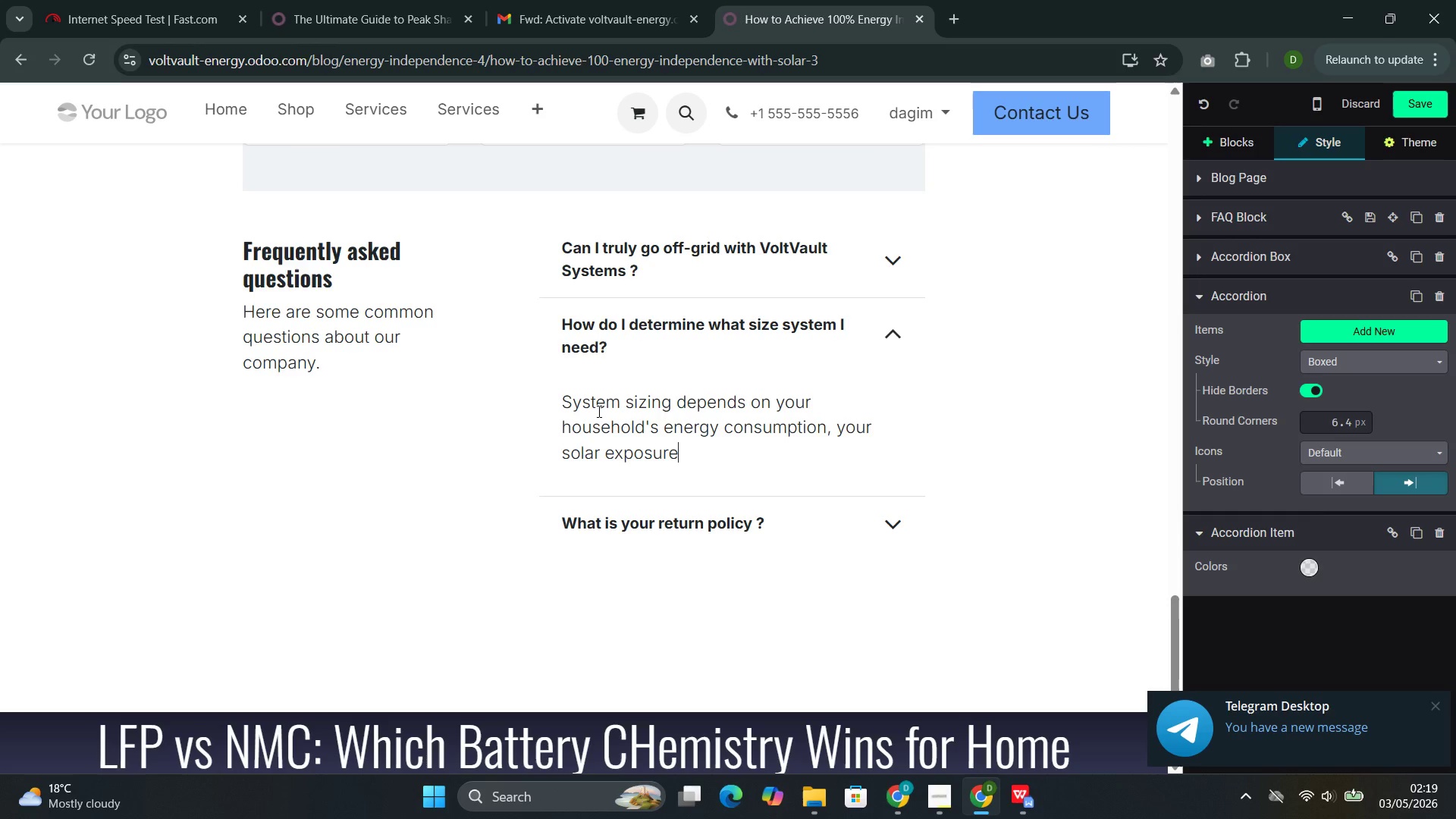 
wait(39.98)
 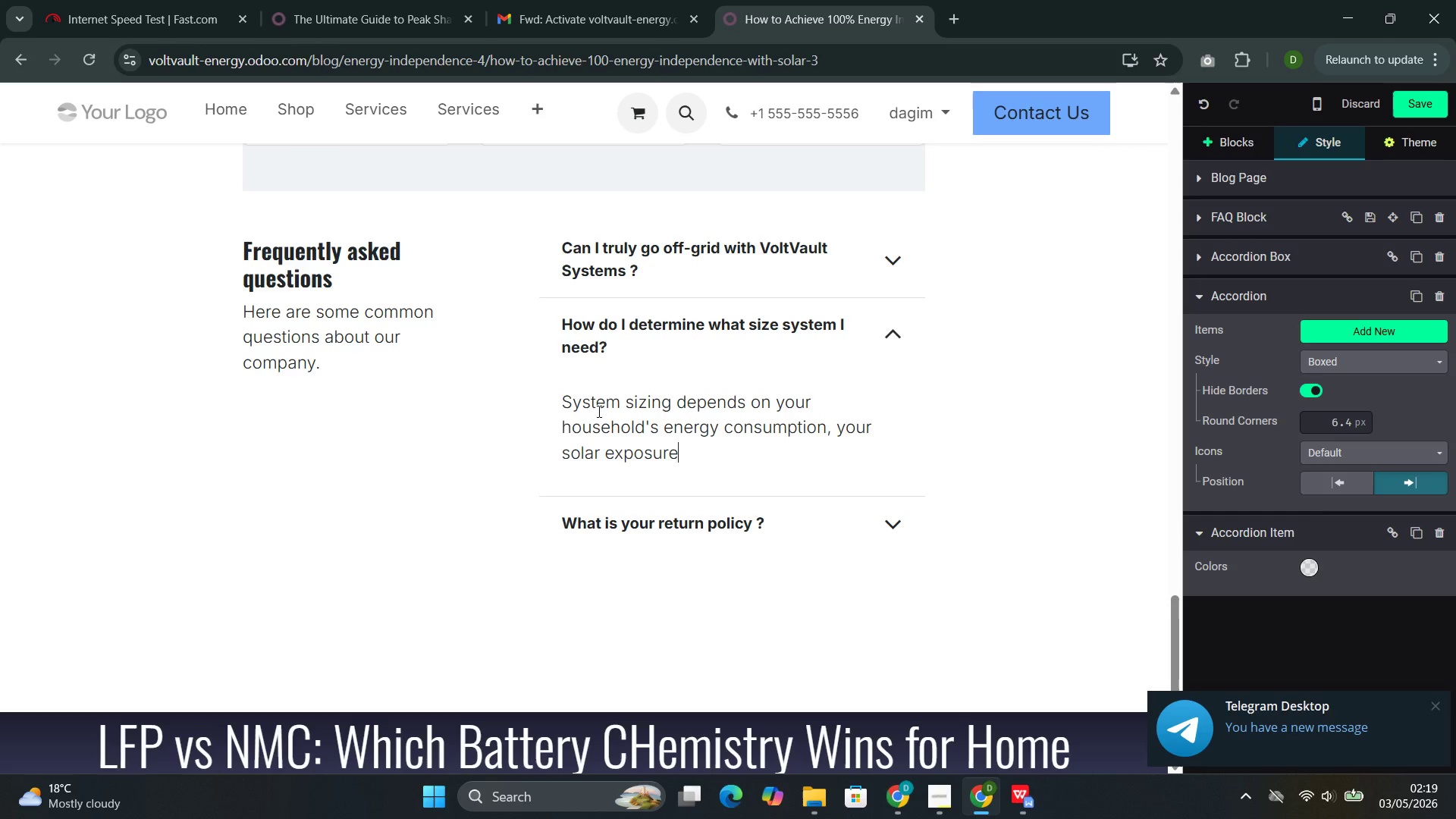 
type(, and your )
 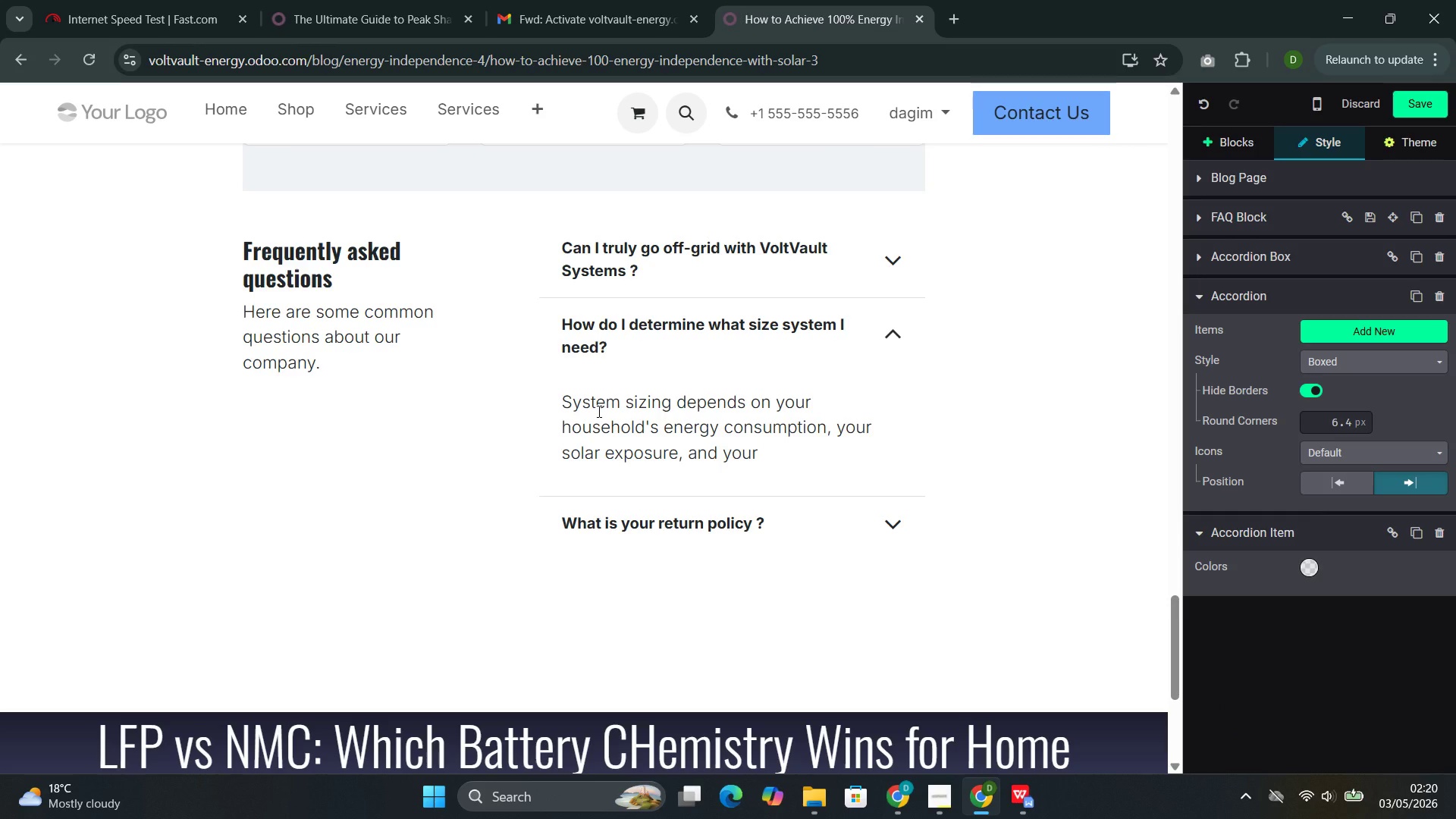 
wait(7.91)
 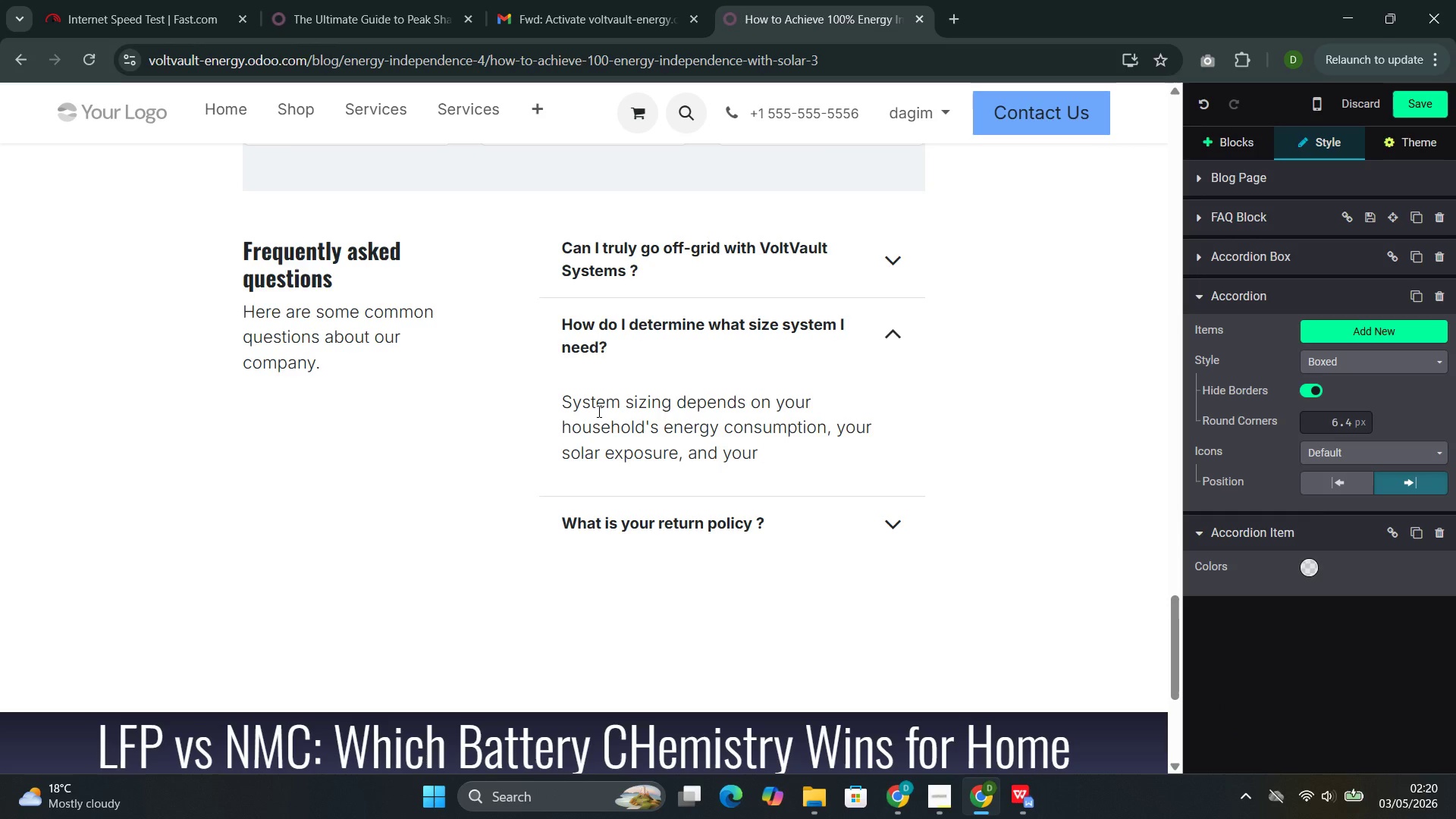 
type(indepen)
 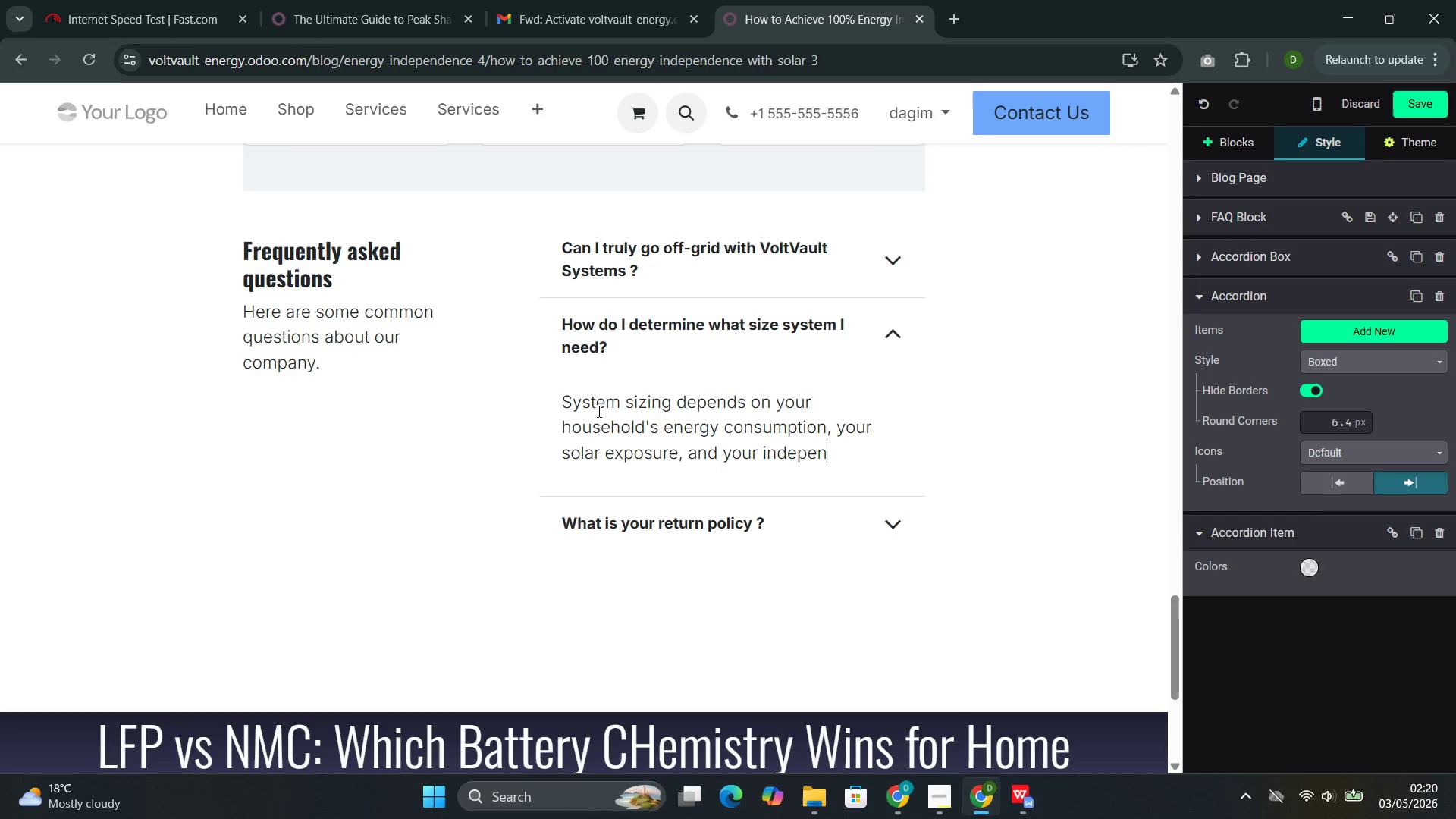 
wait(9.64)
 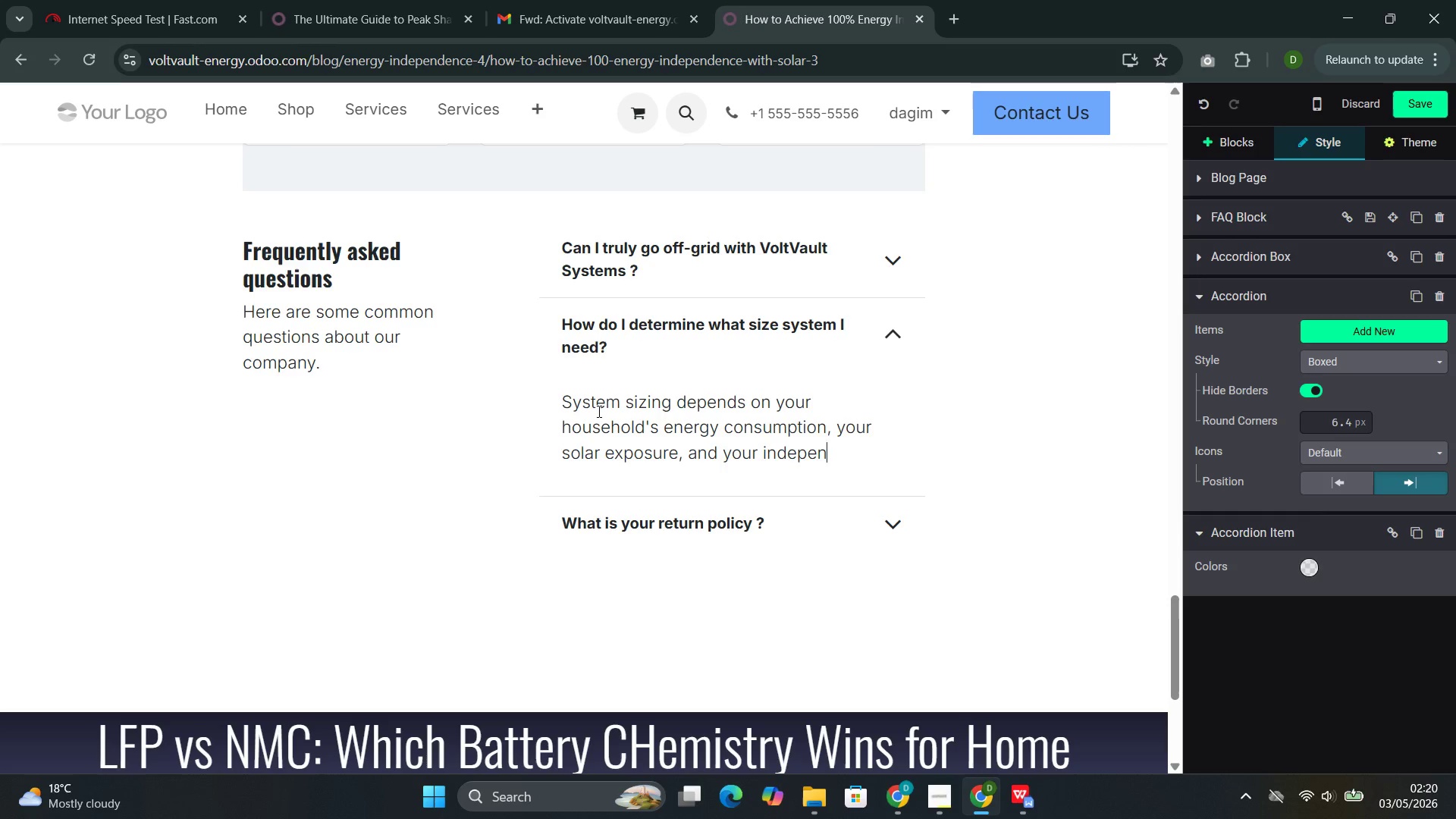 
type(dence )
 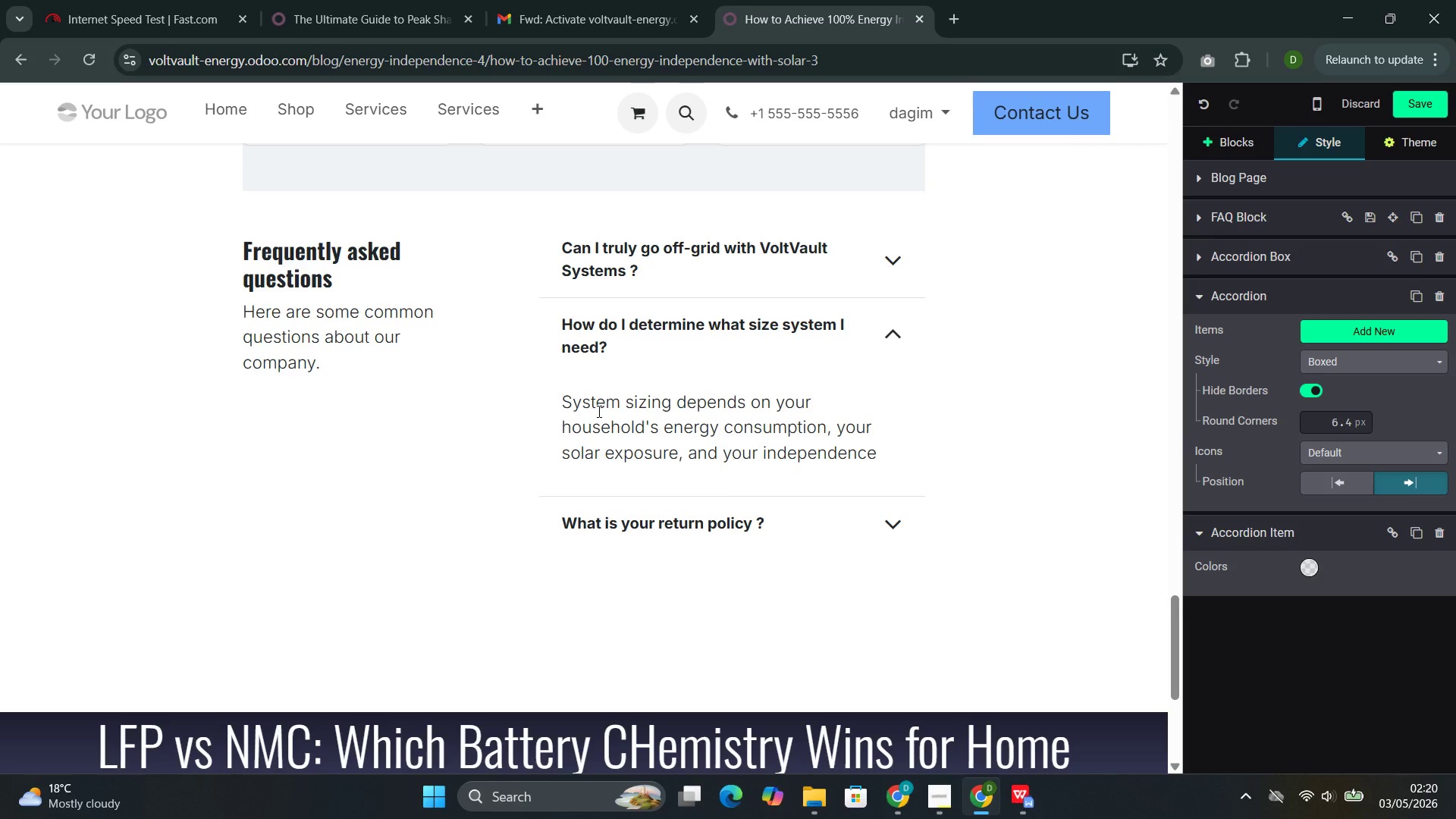 
wait(6.47)
 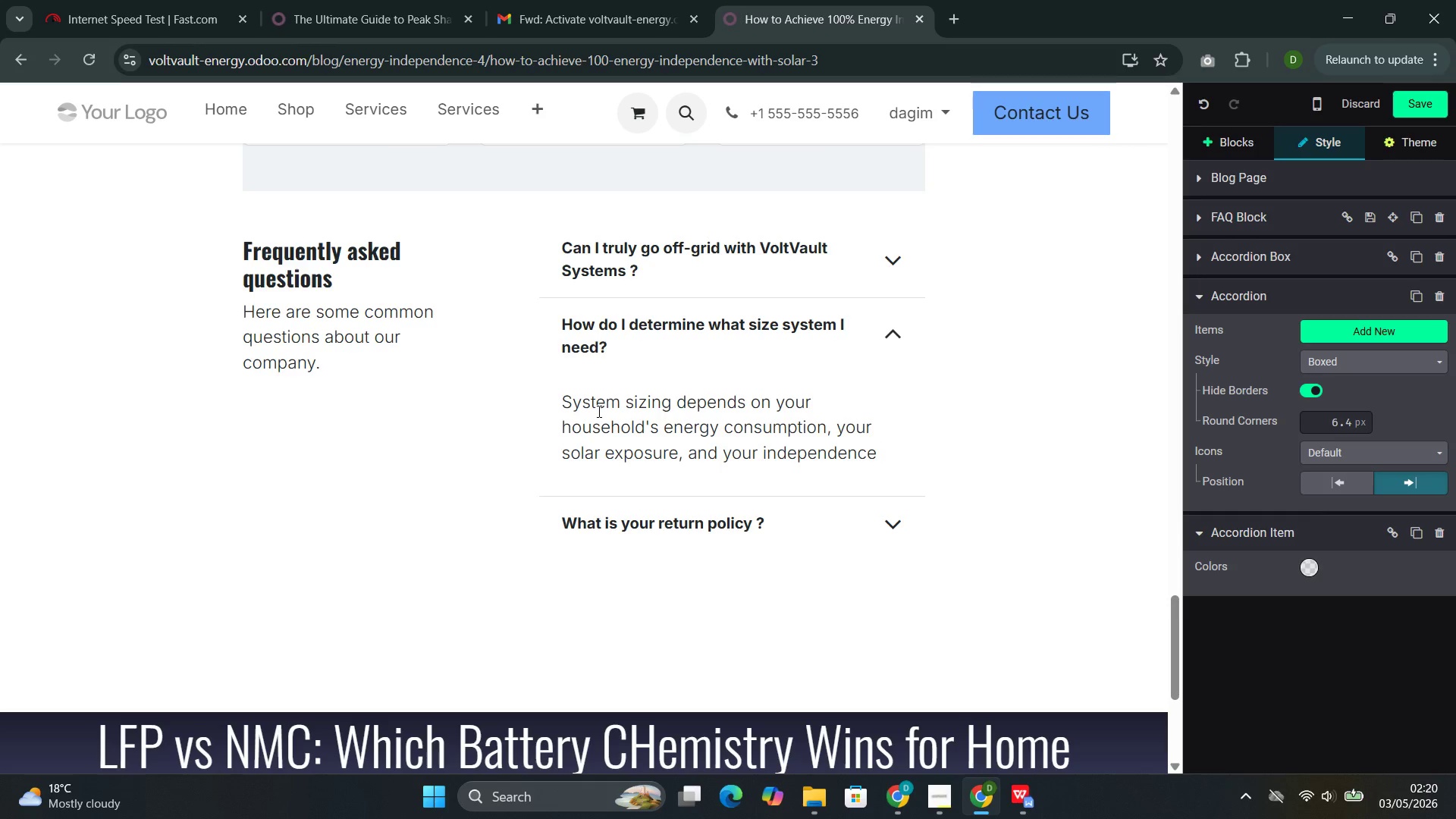 
type(goals. Our )
 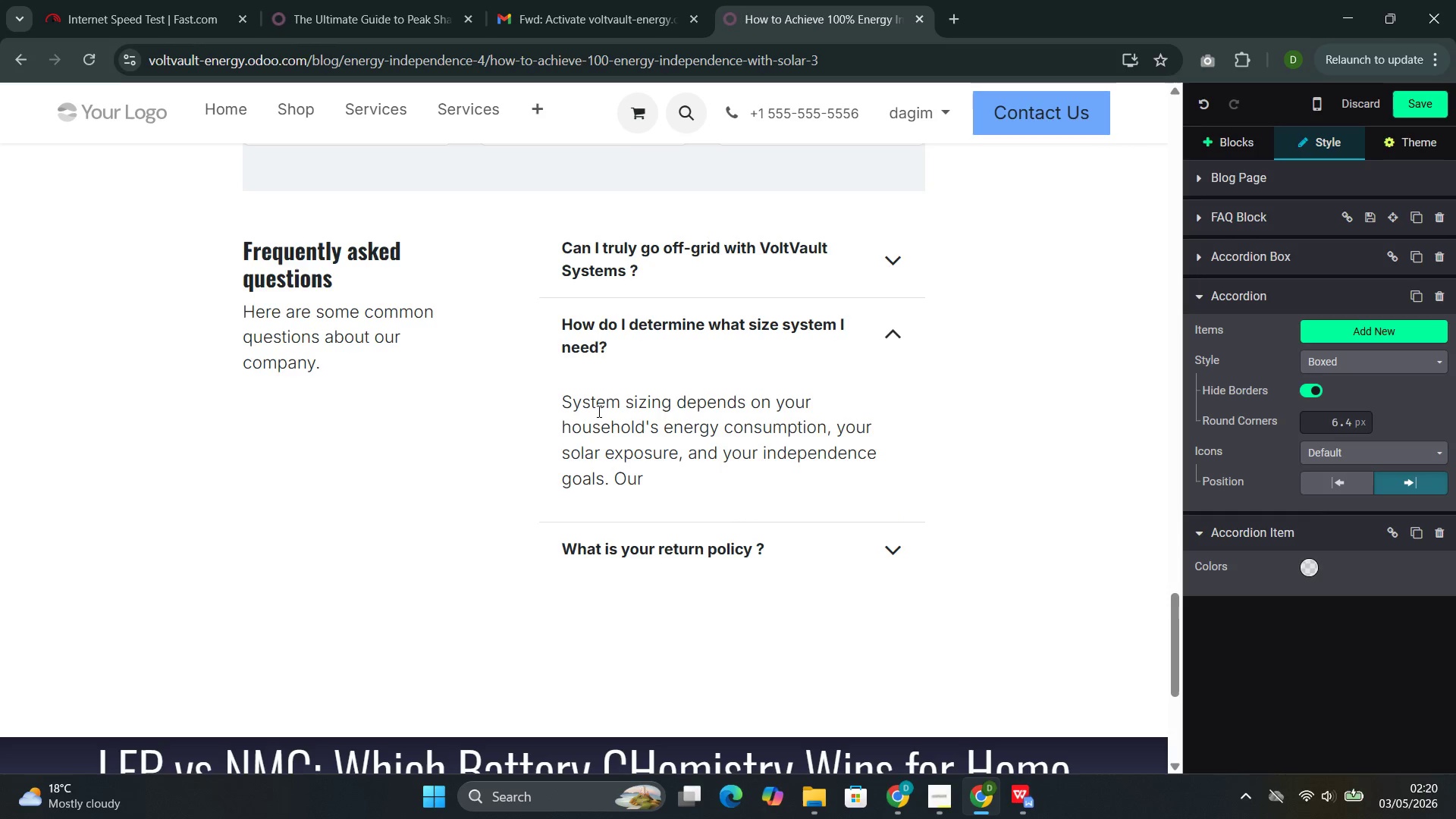 
wait(24.62)
 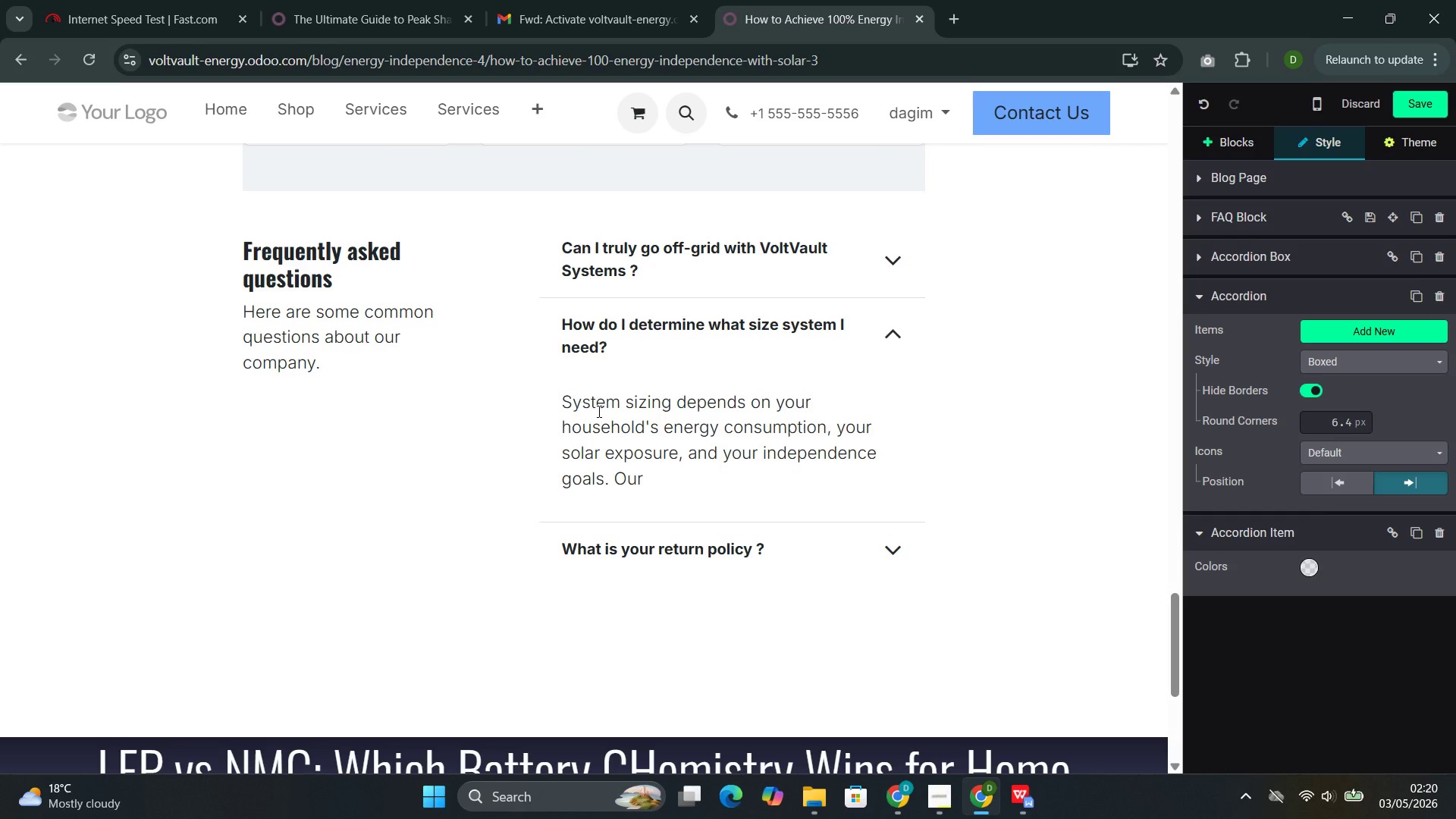 
type(consultation process includes a detailed )
 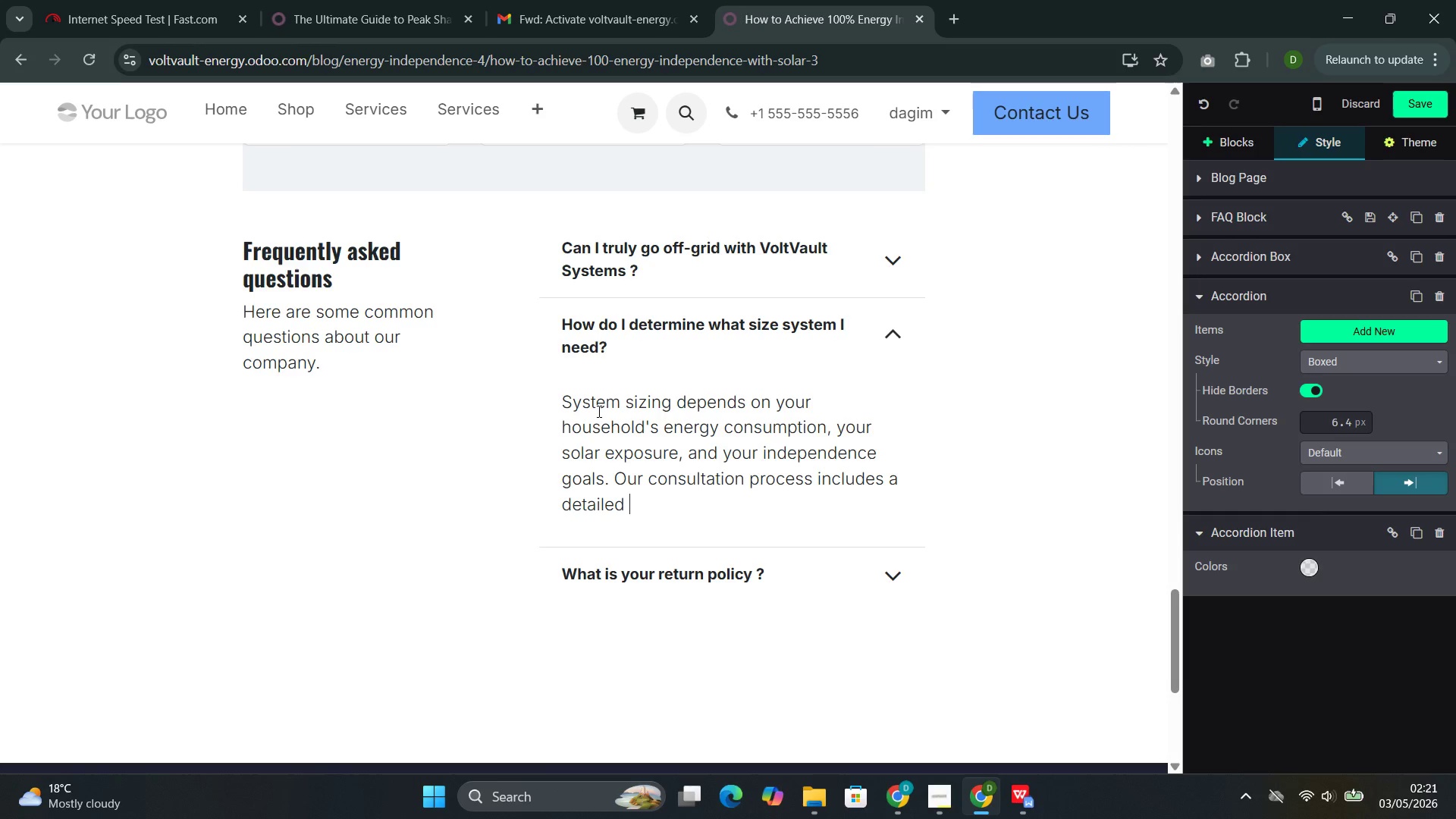 
wait(11.23)
 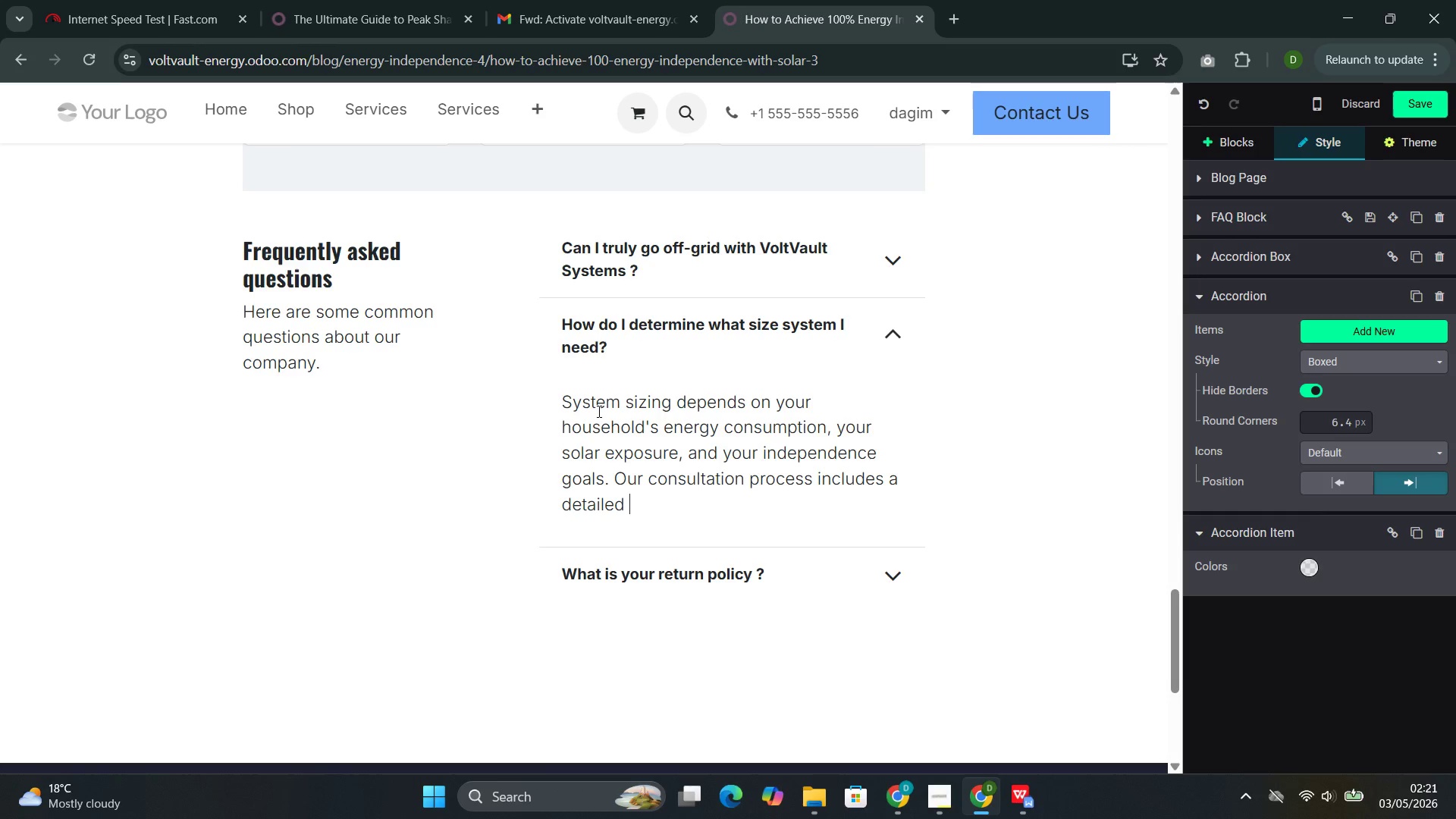 
type(analysis of your usage )
 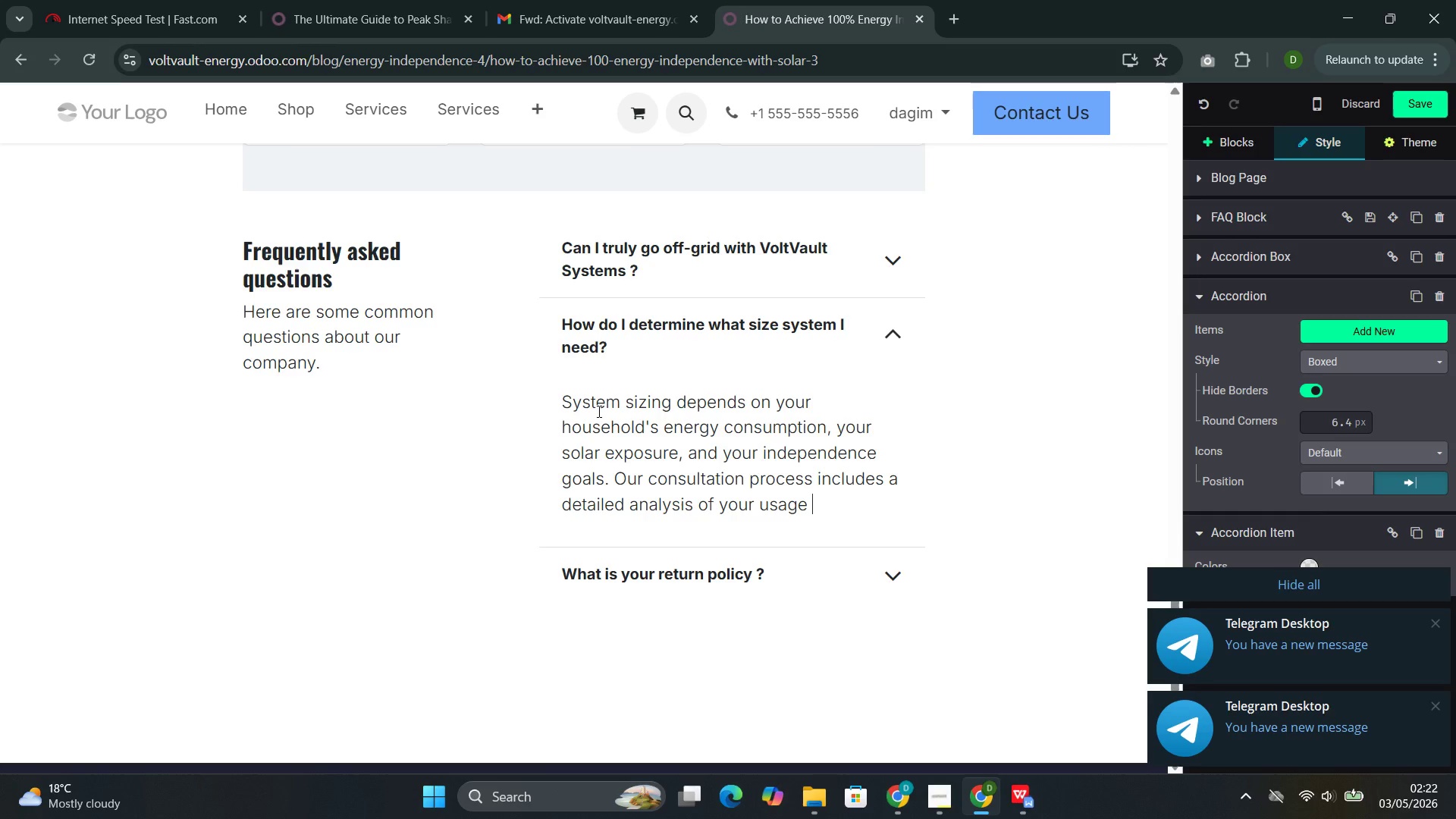 
wait(37.14)
 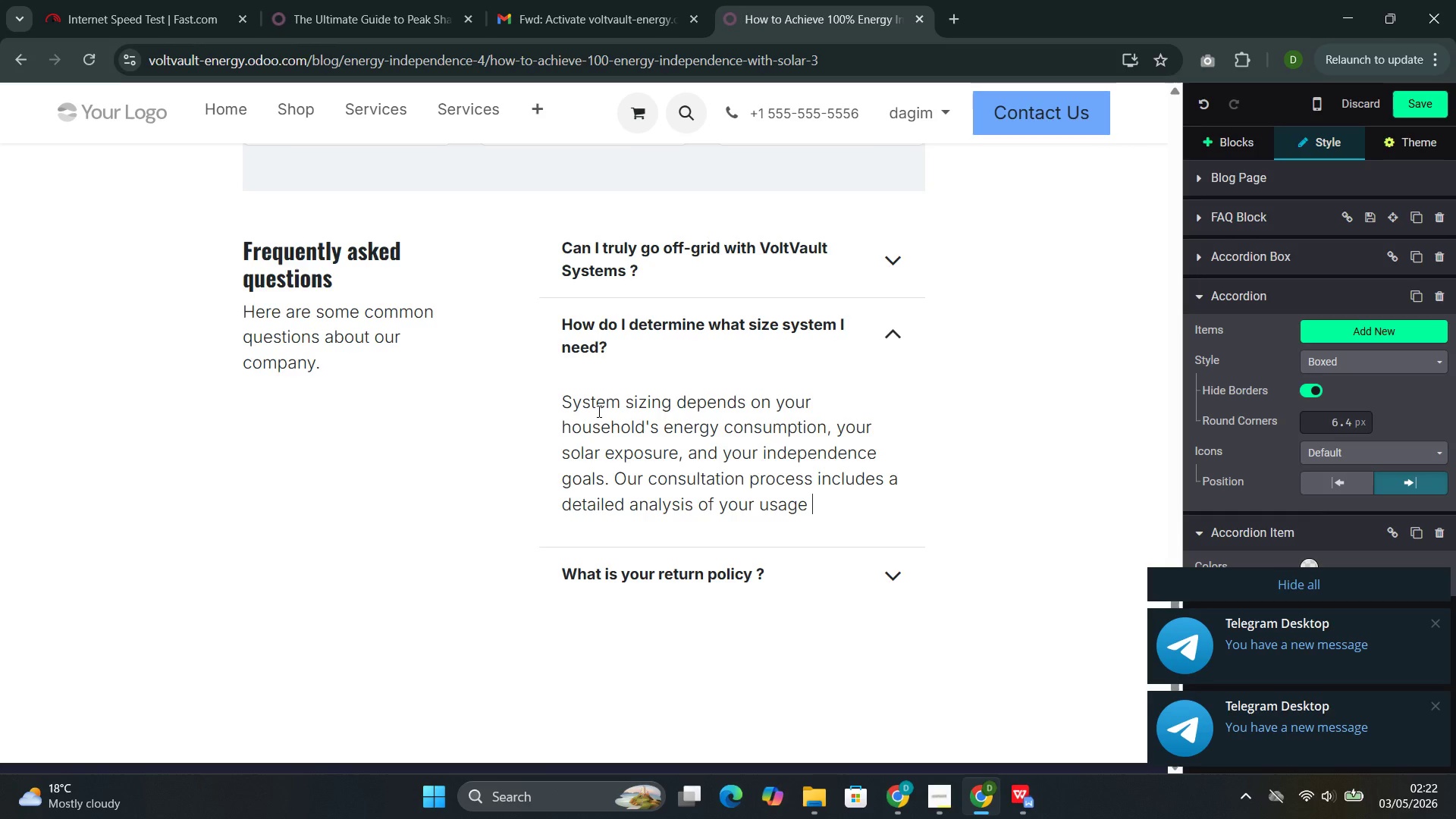 
type(patterns ans)
key(Backspace)
type(d a custom)
 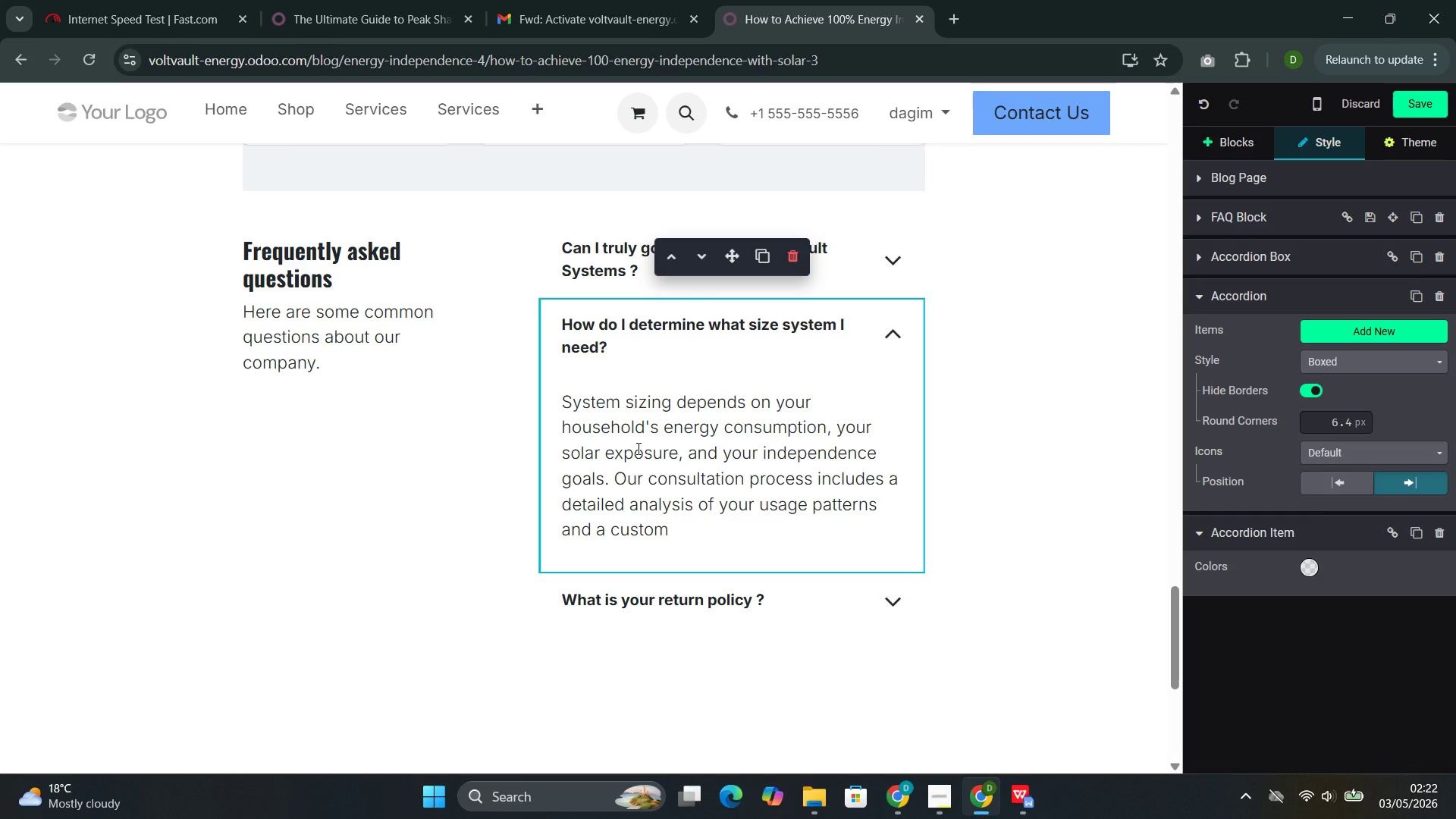 
type(ized recommedation.)
 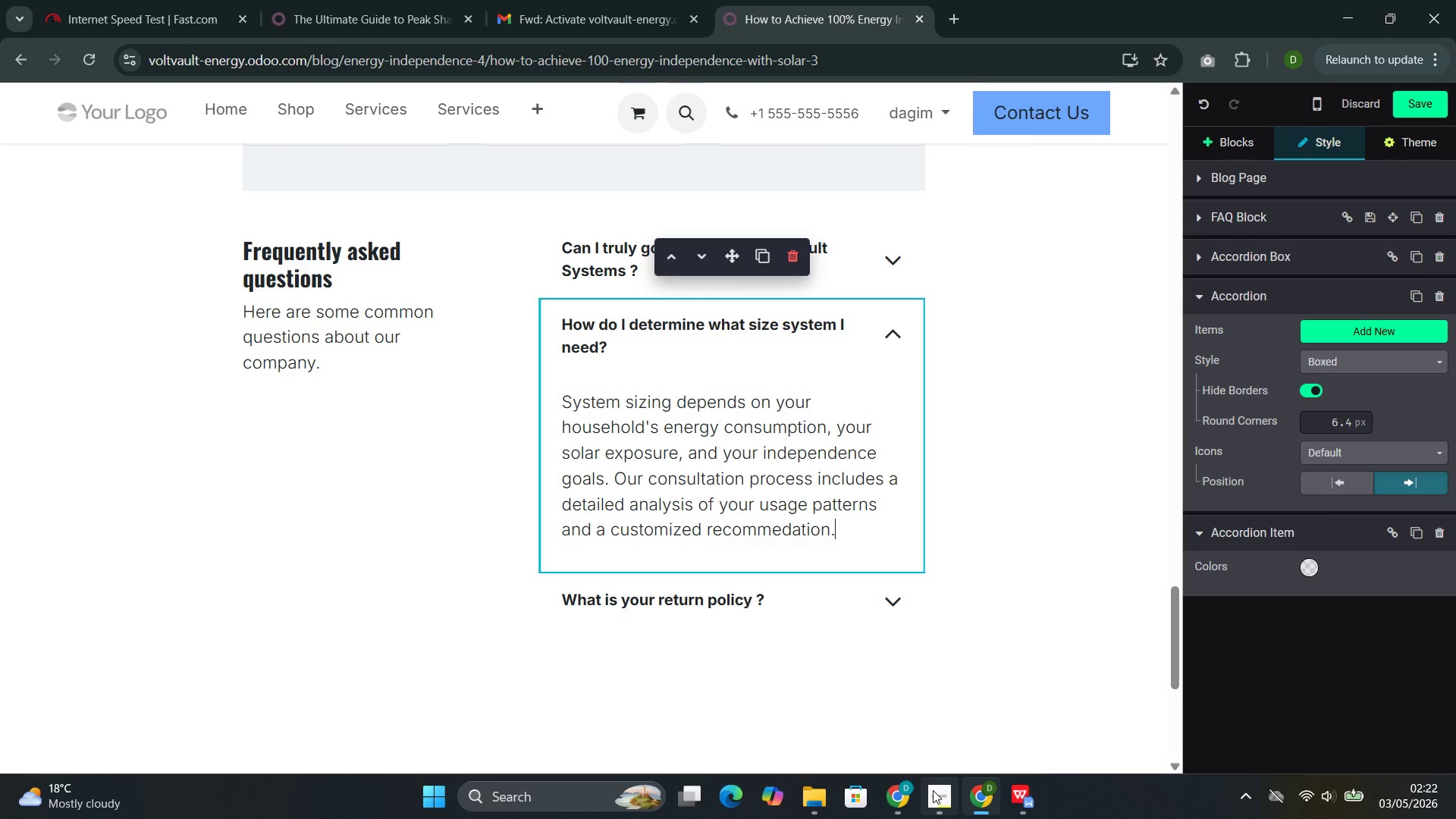 
left_click([892, 725])